 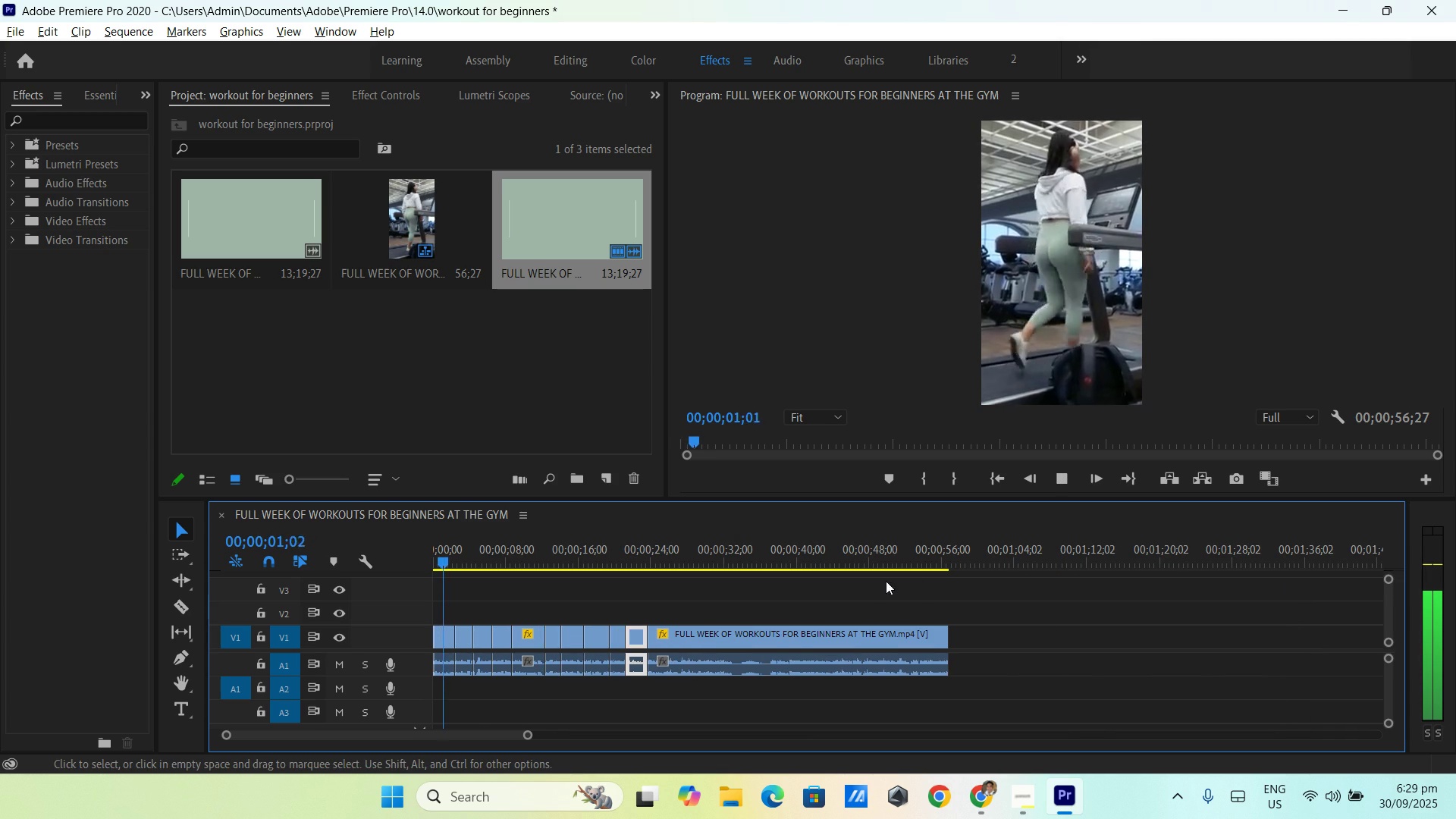 
left_click([795, 630])
 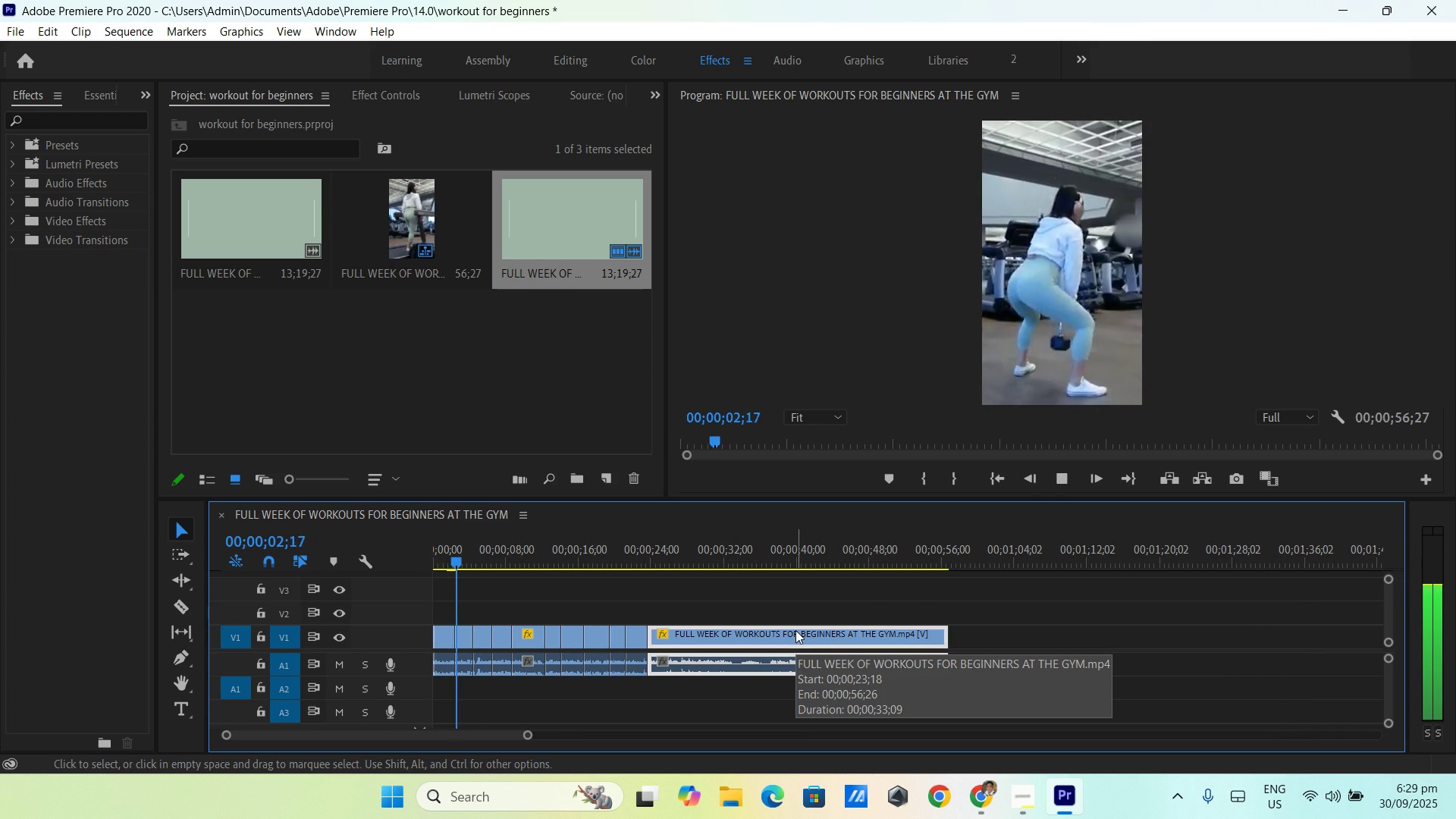 
key(Backspace)
 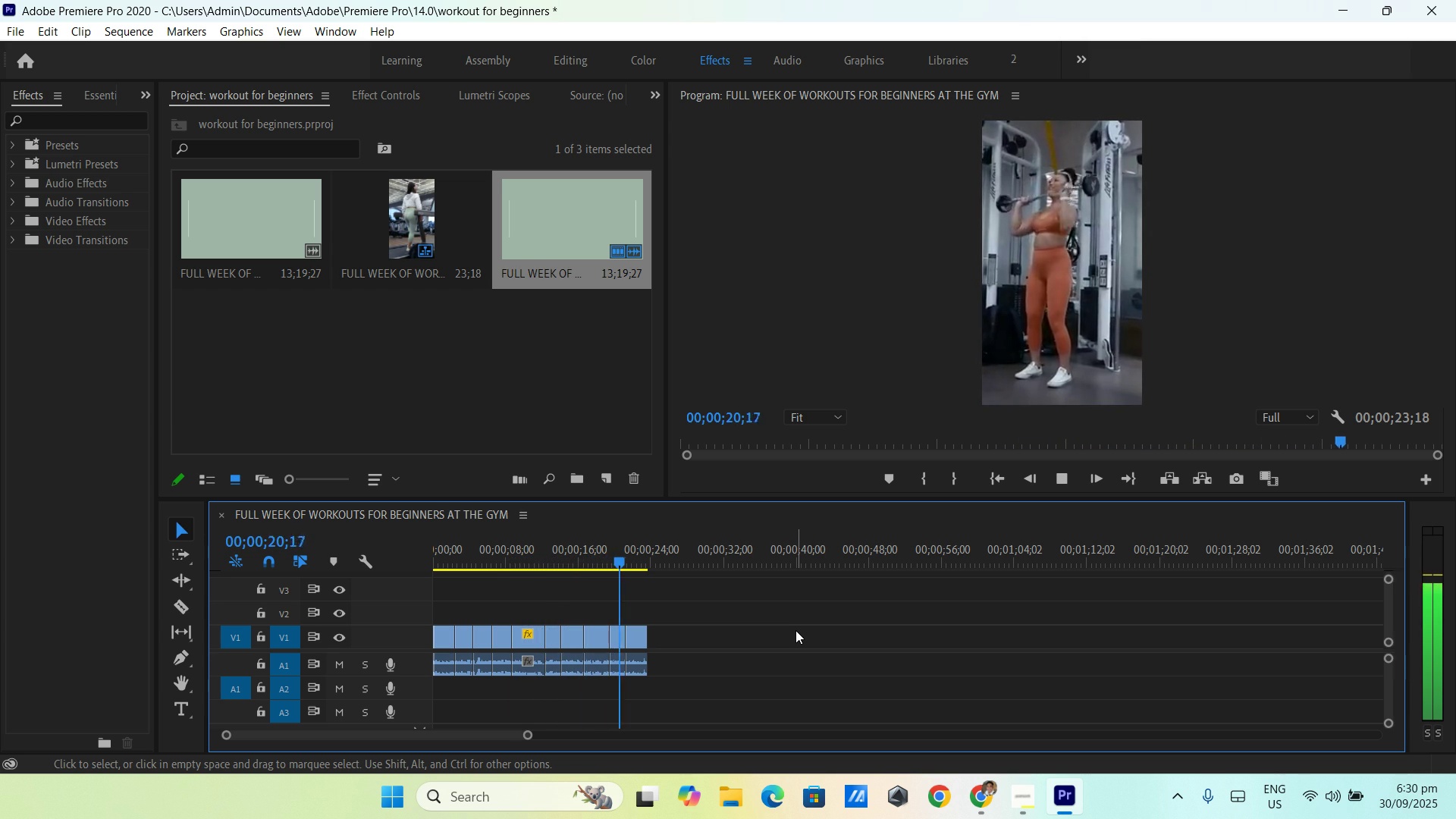 
wait(22.47)
 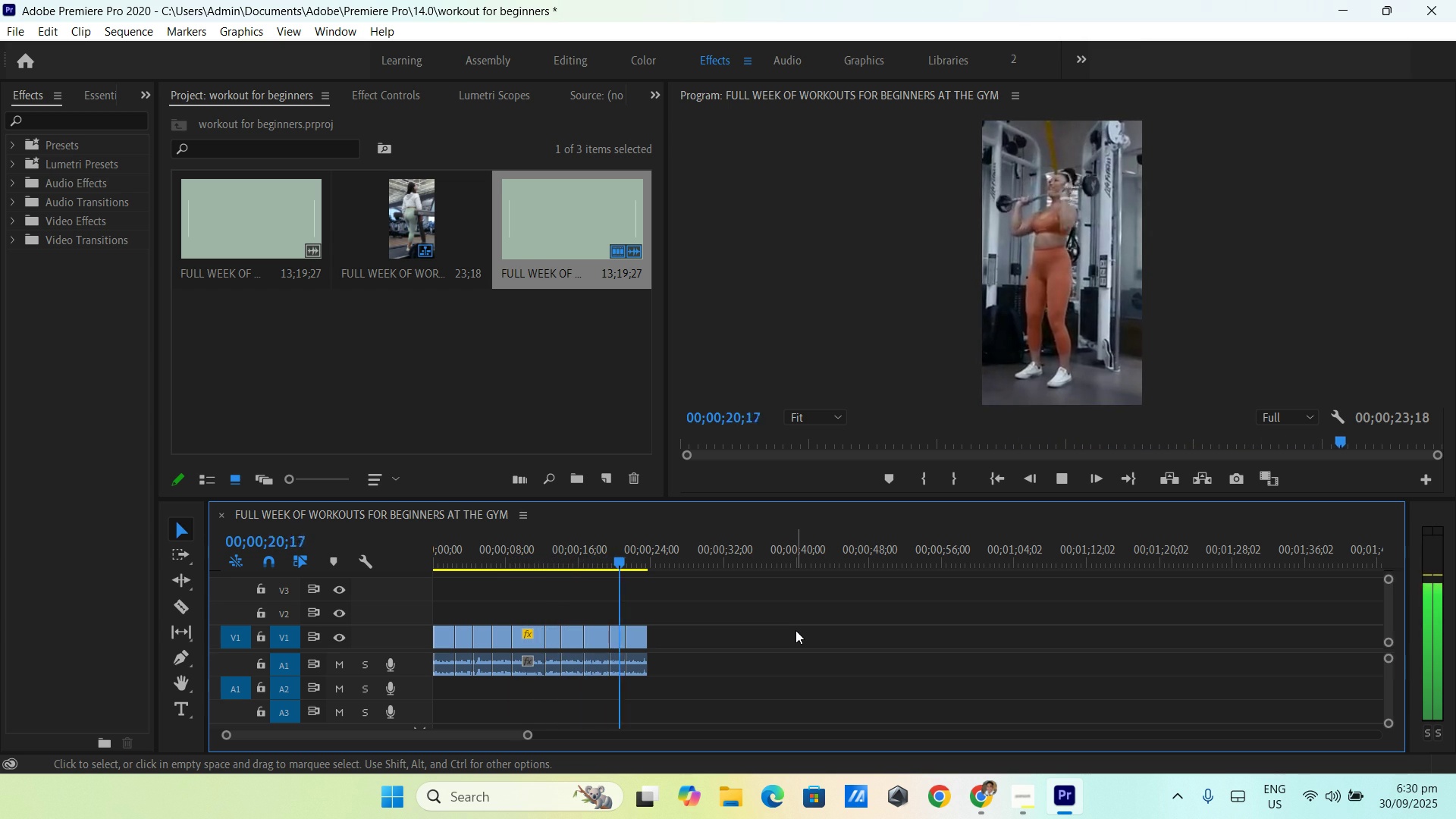 
key(Space)